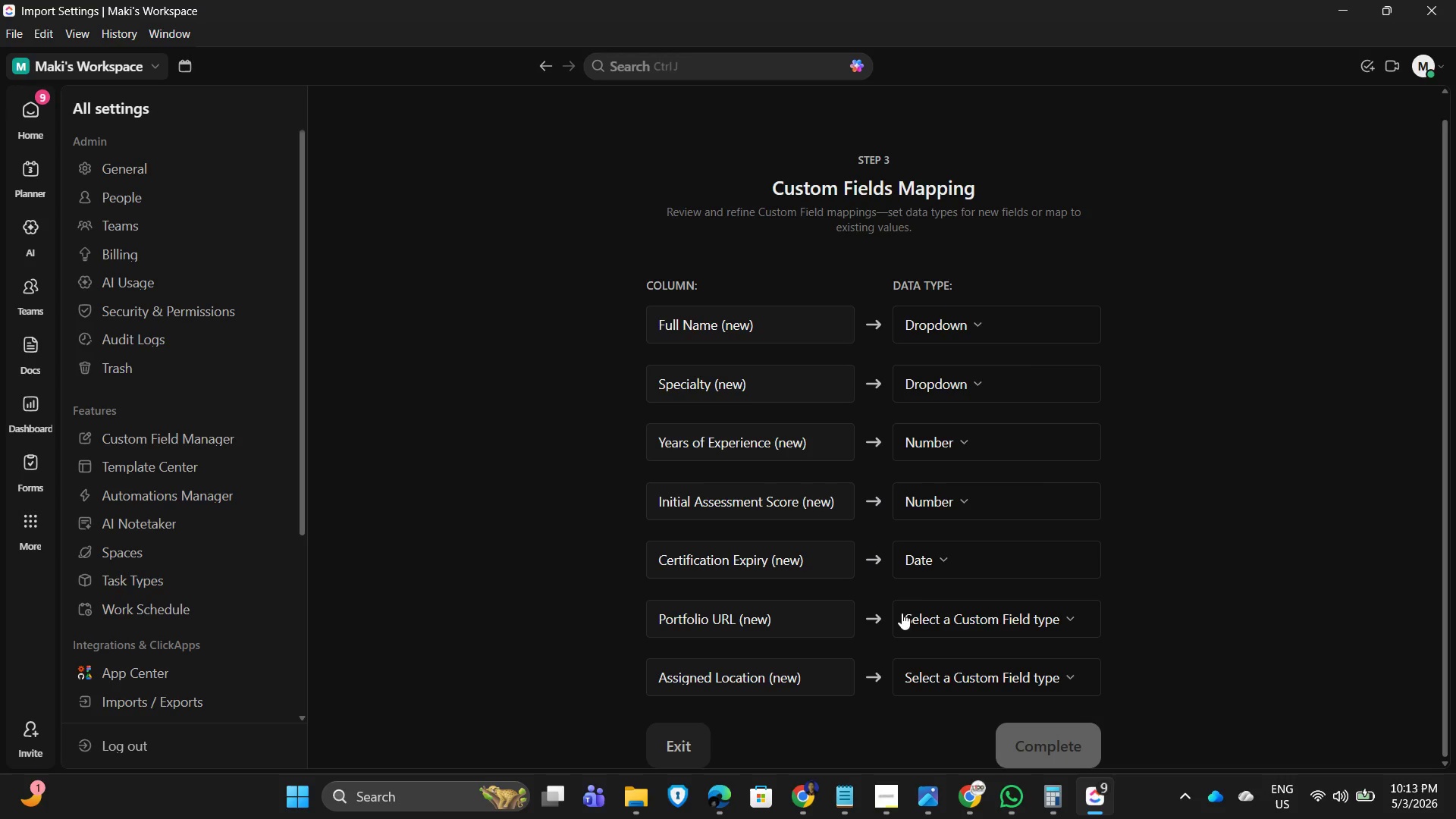 
wait(8.41)
 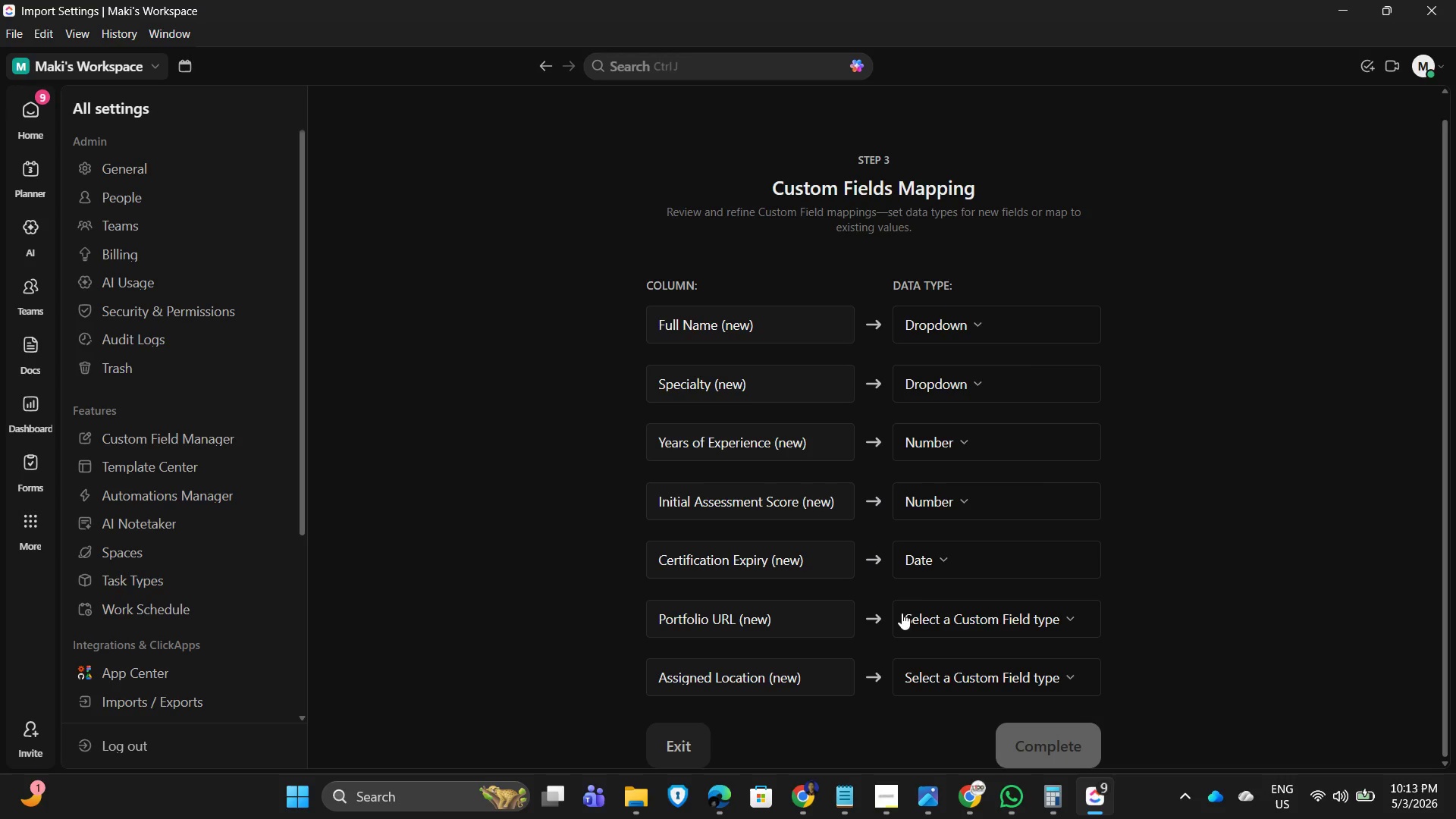 
left_click([1022, 620])
 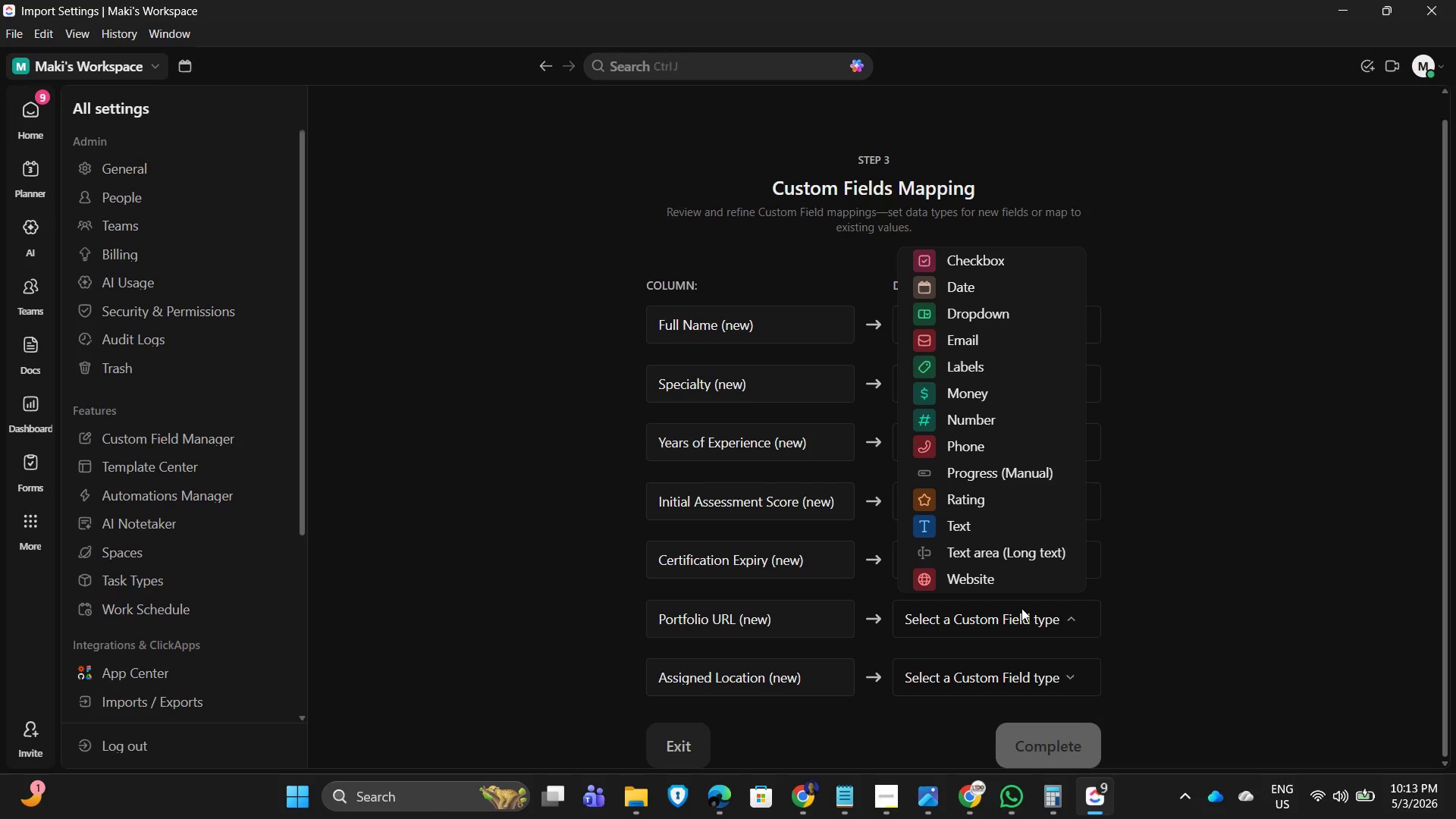 
left_click([972, 576])
 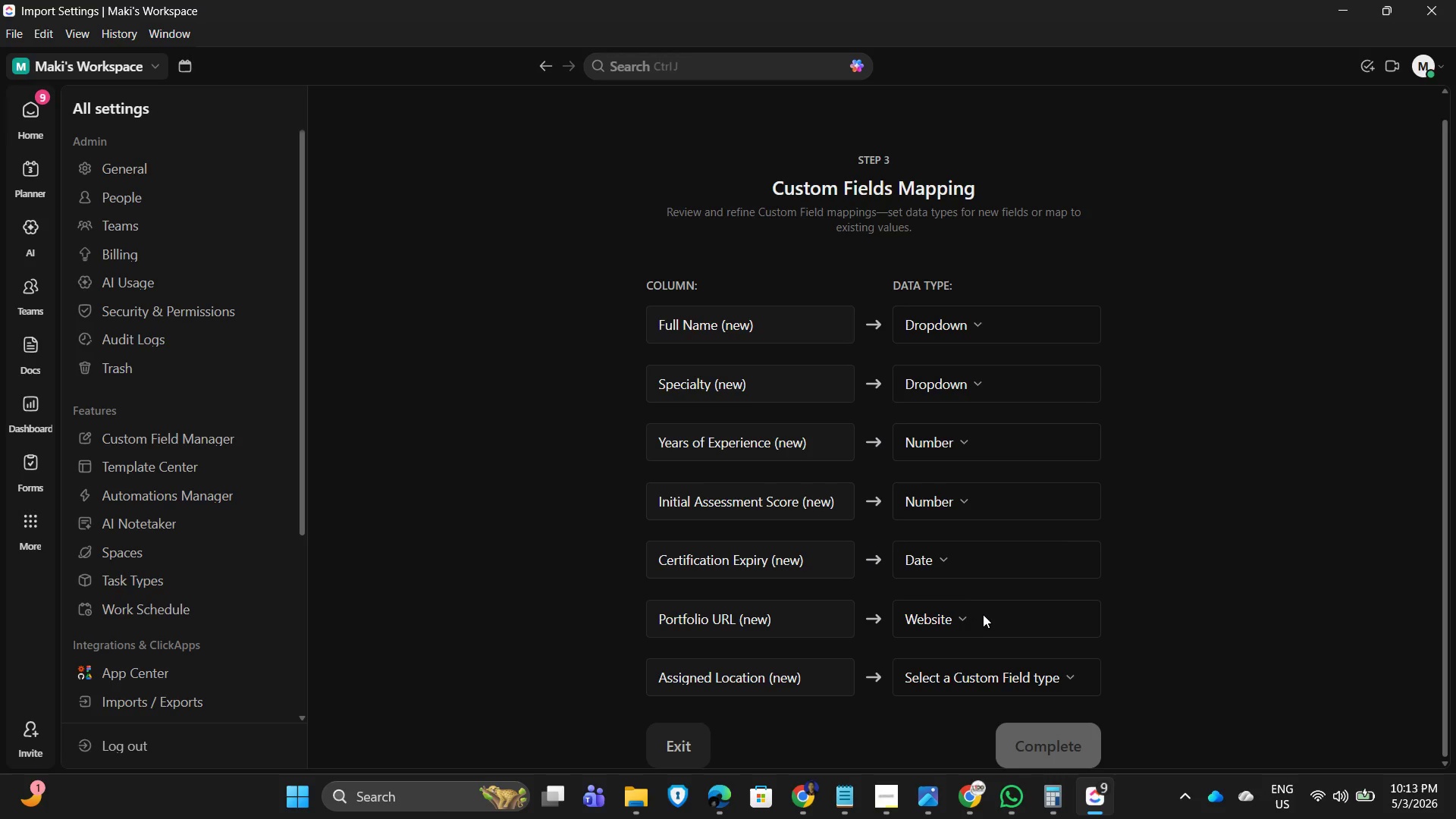 
scroll: coordinate [984, 609], scroll_direction: down, amount: 3.0
 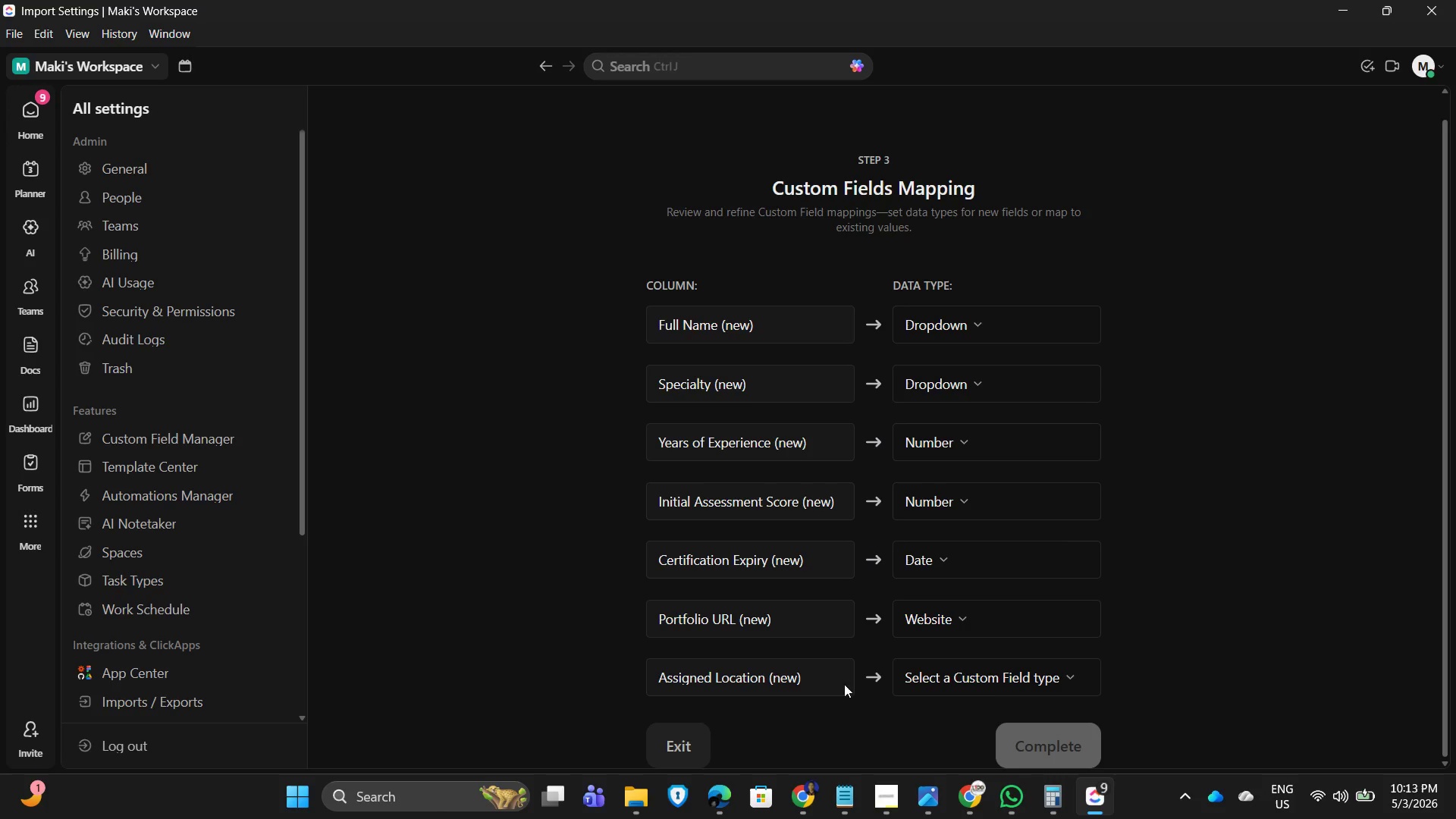 
left_click([998, 676])
 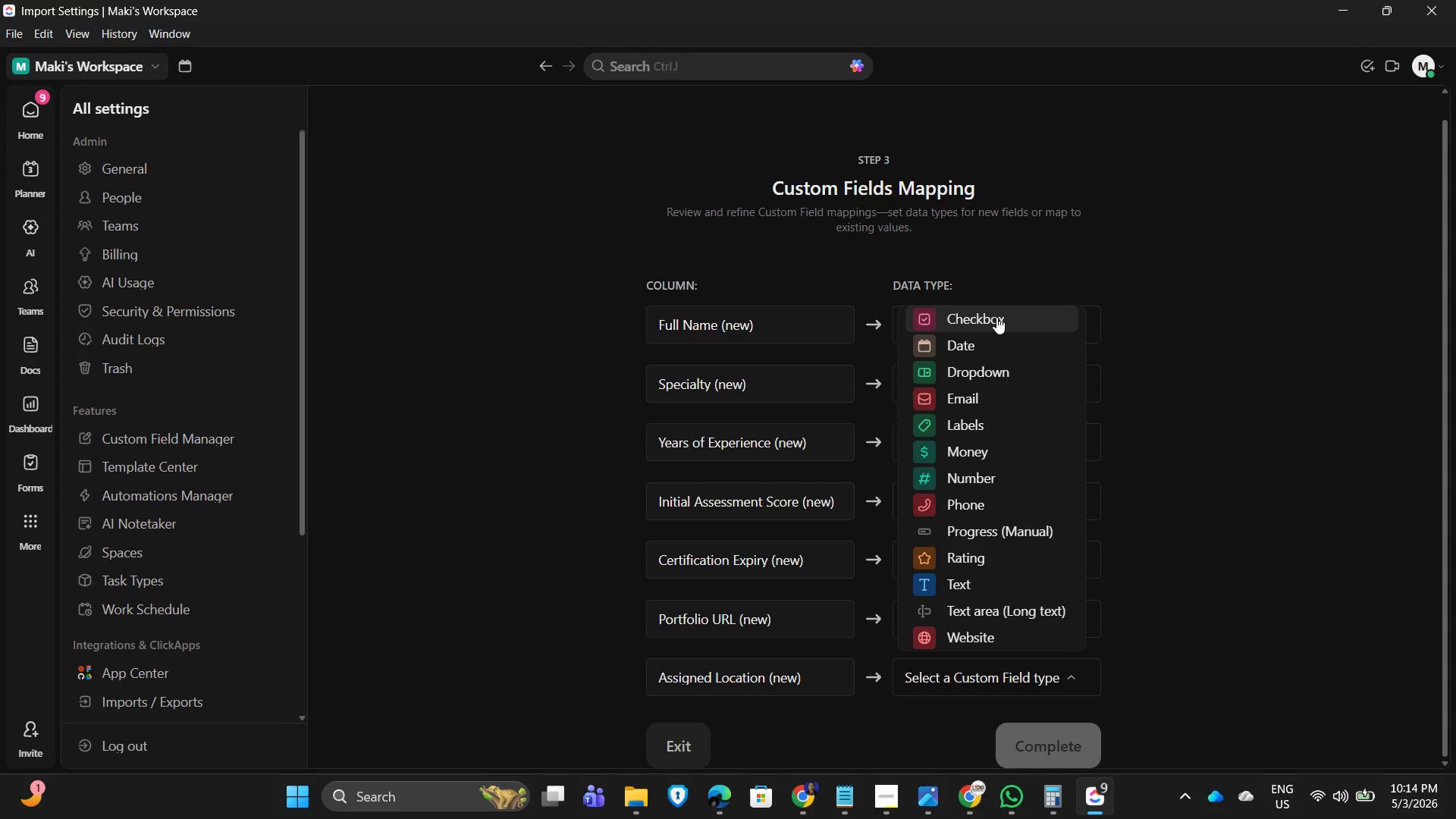 
wait(9.97)
 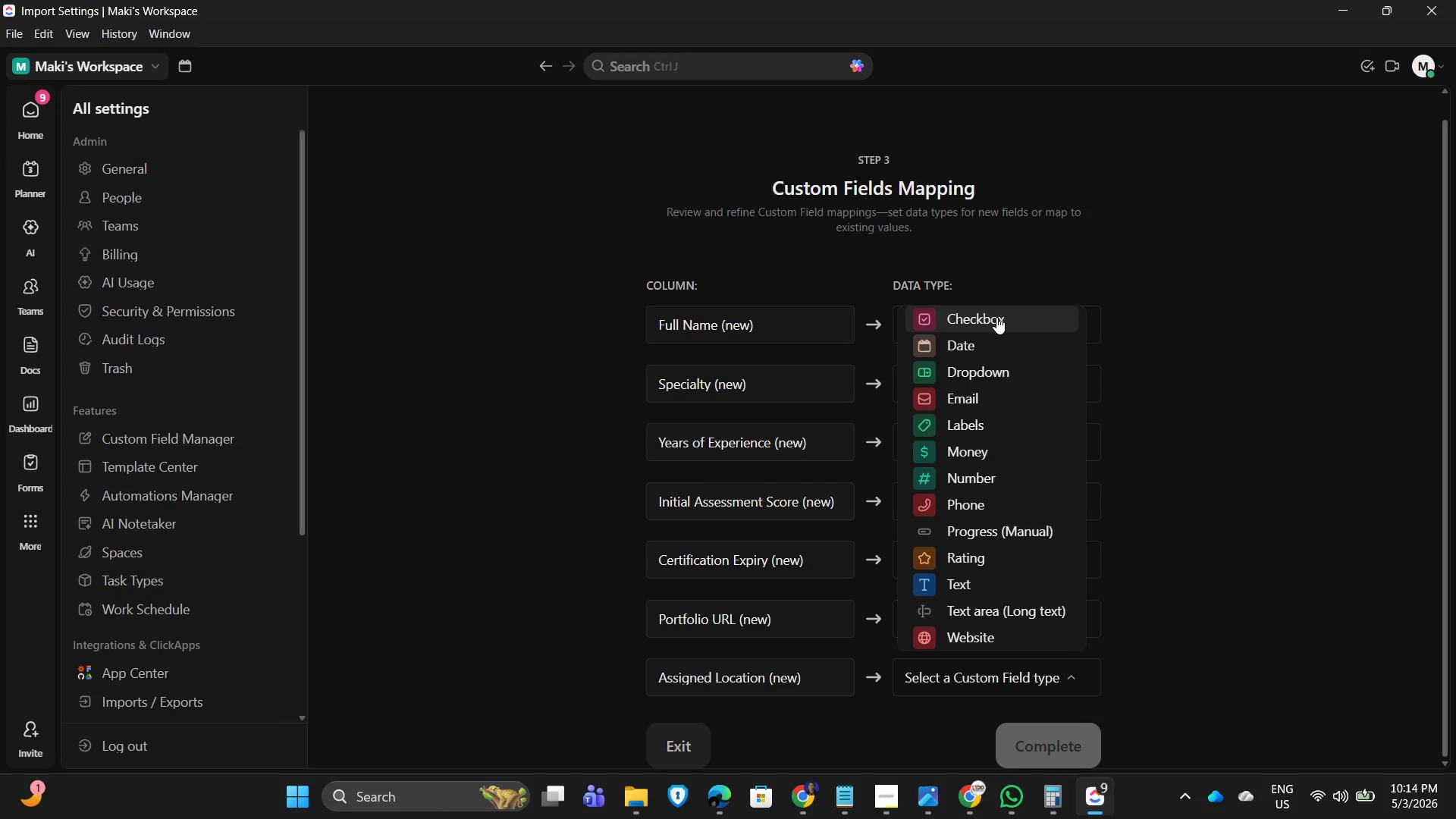 
left_click([984, 378])
 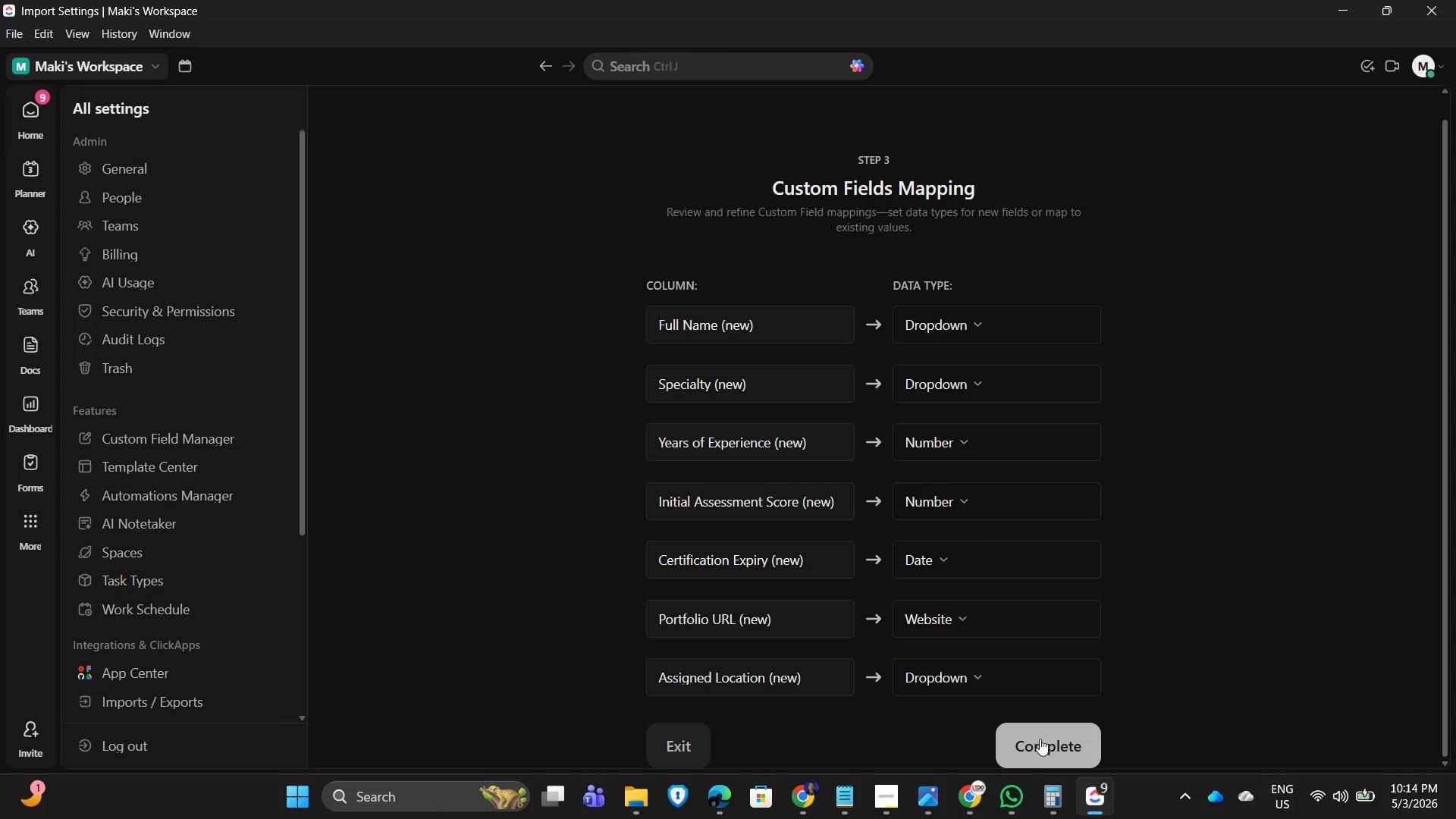 
left_click([1039, 738])
 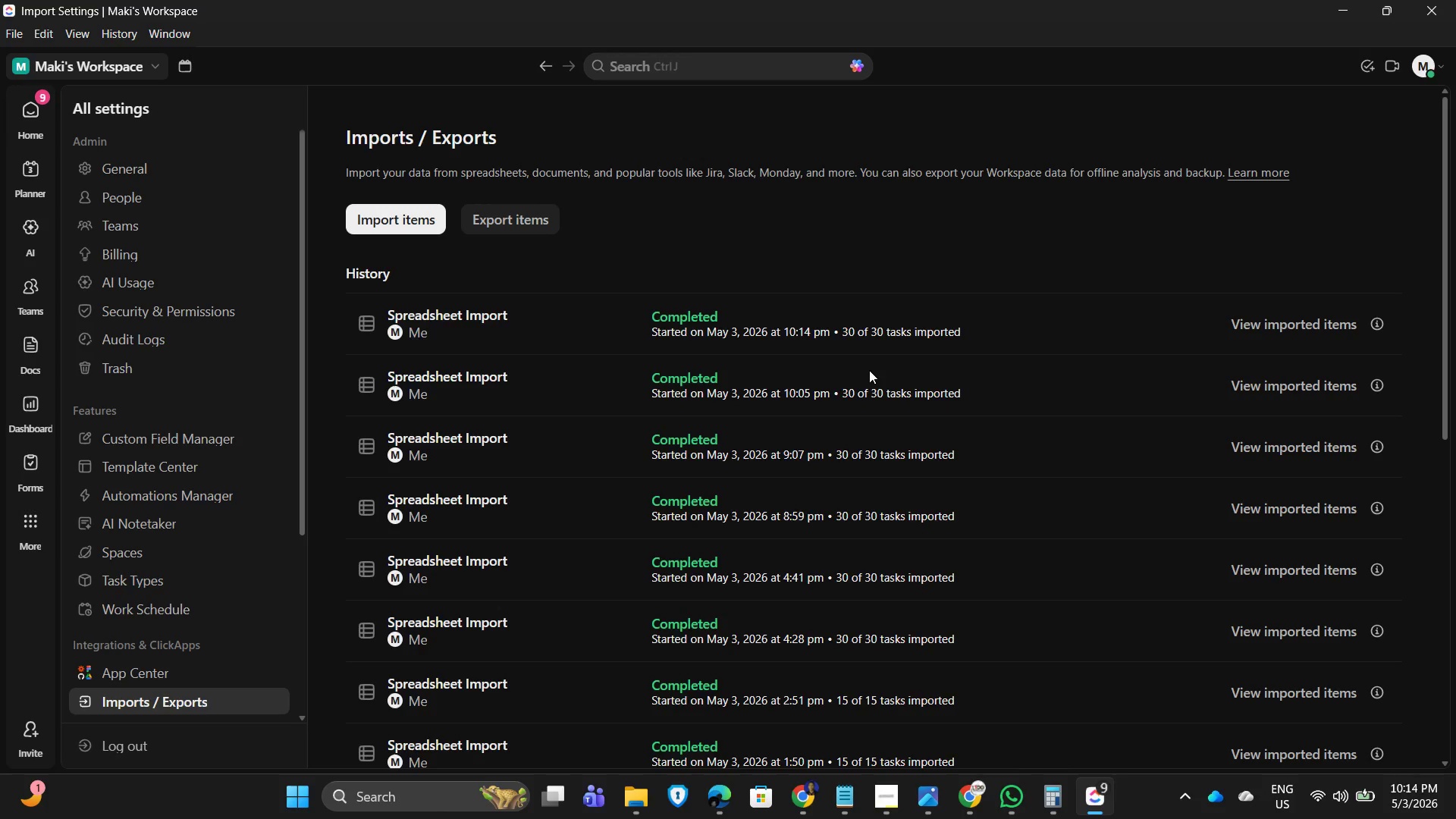 
wait(31.06)
 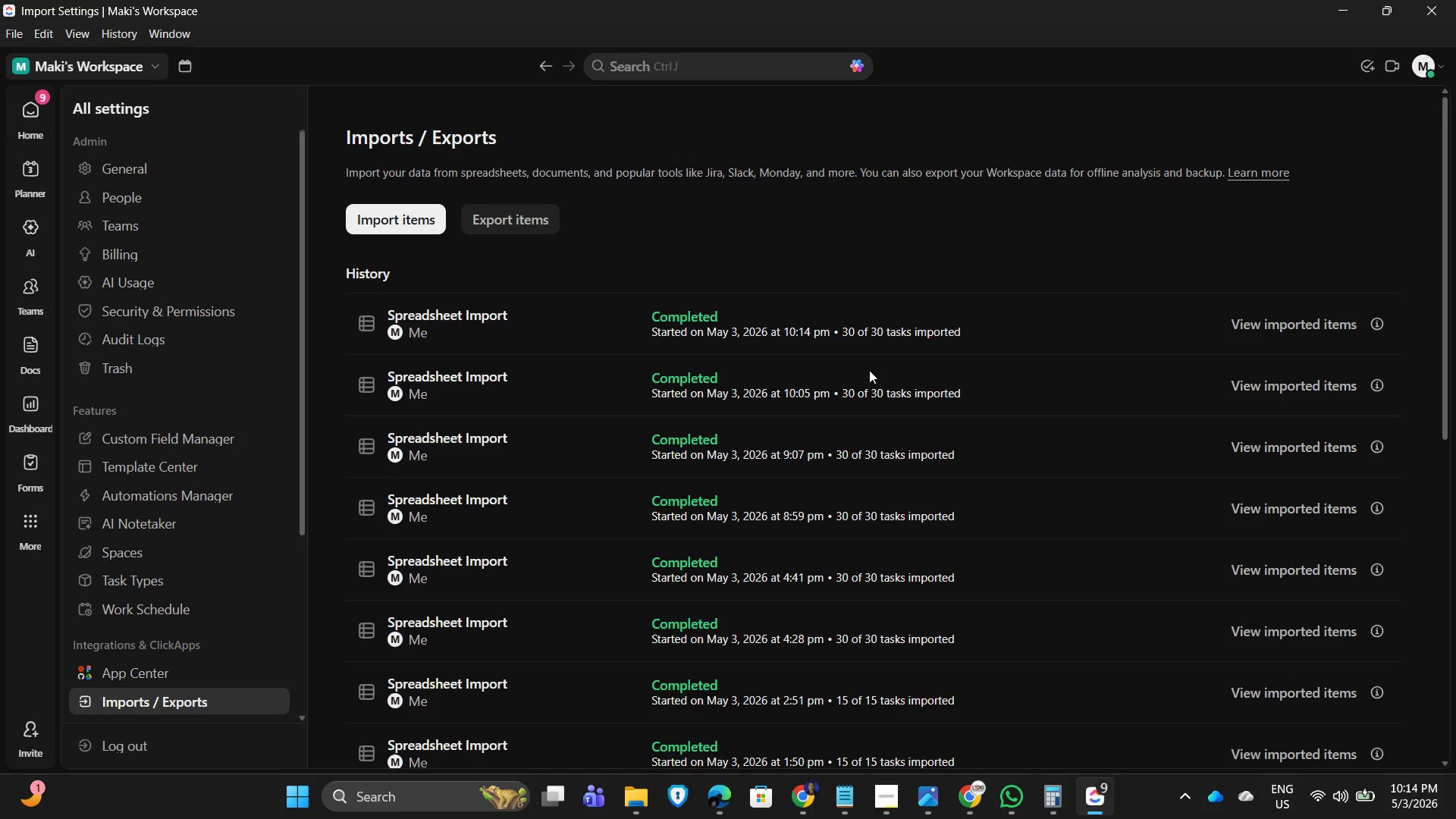 
left_click([1279, 323])
 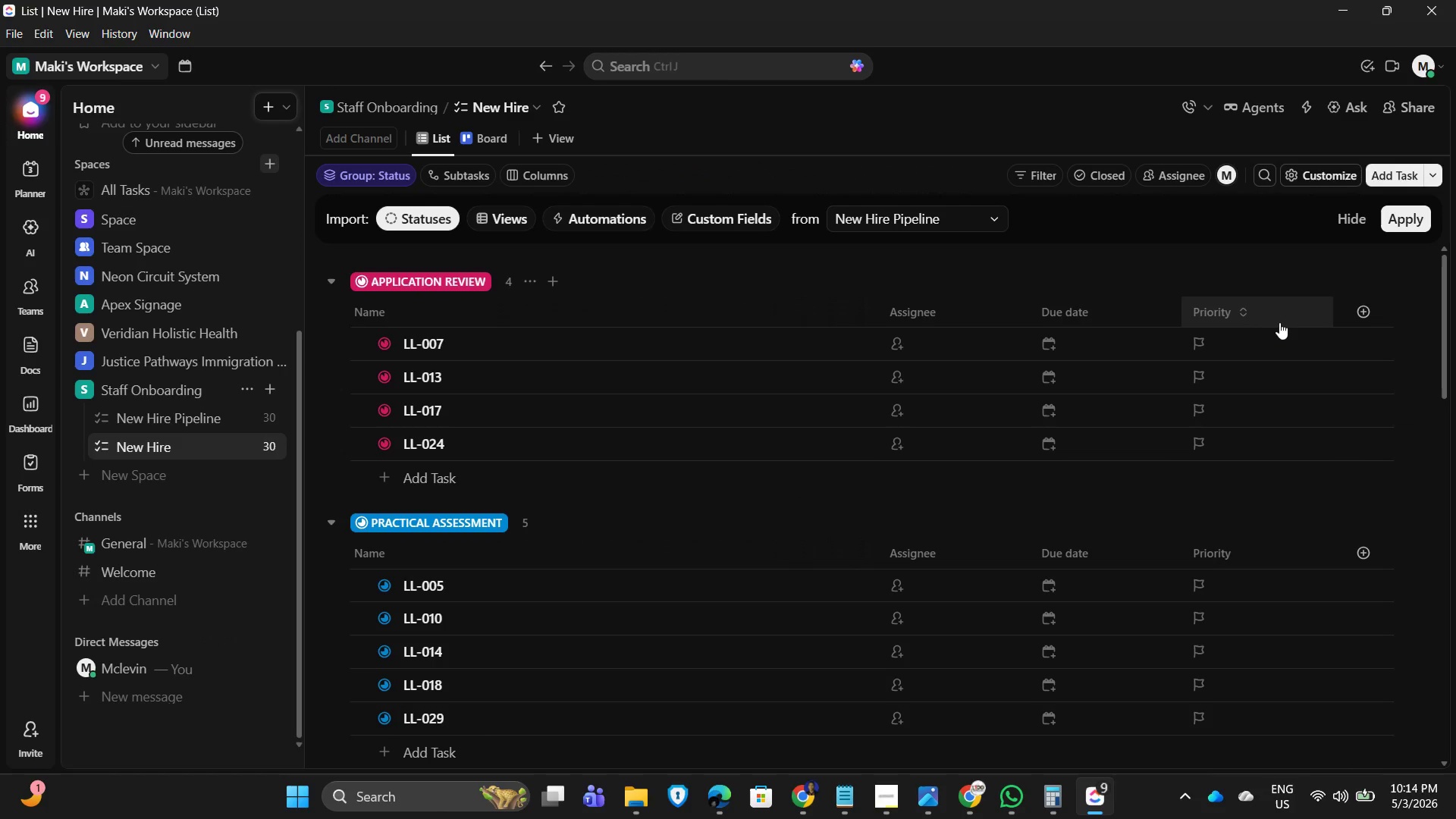 
wait(24.52)
 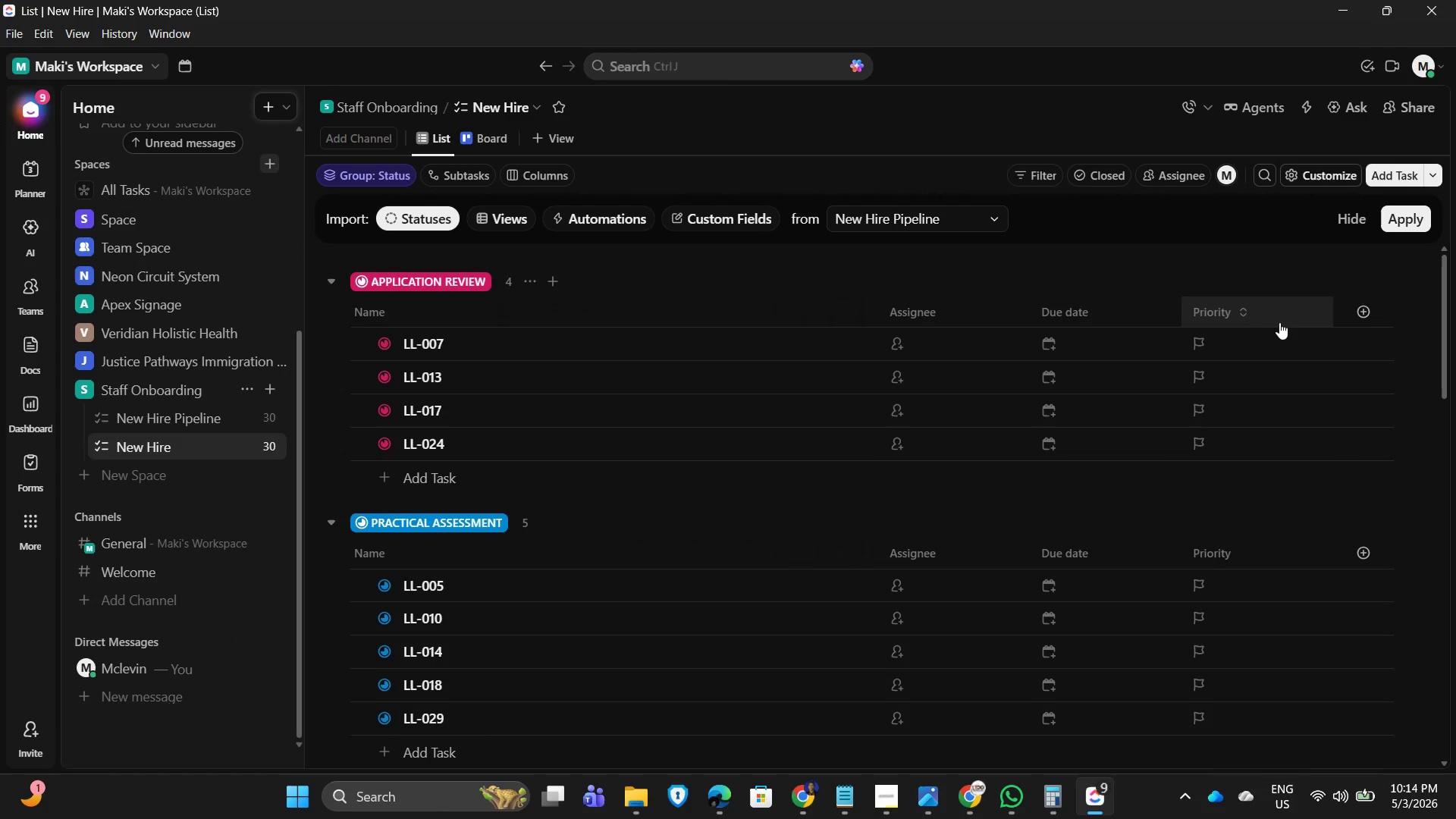 
left_click_drag(start_coordinate=[596, 242], to_coordinate=[605, 247])
 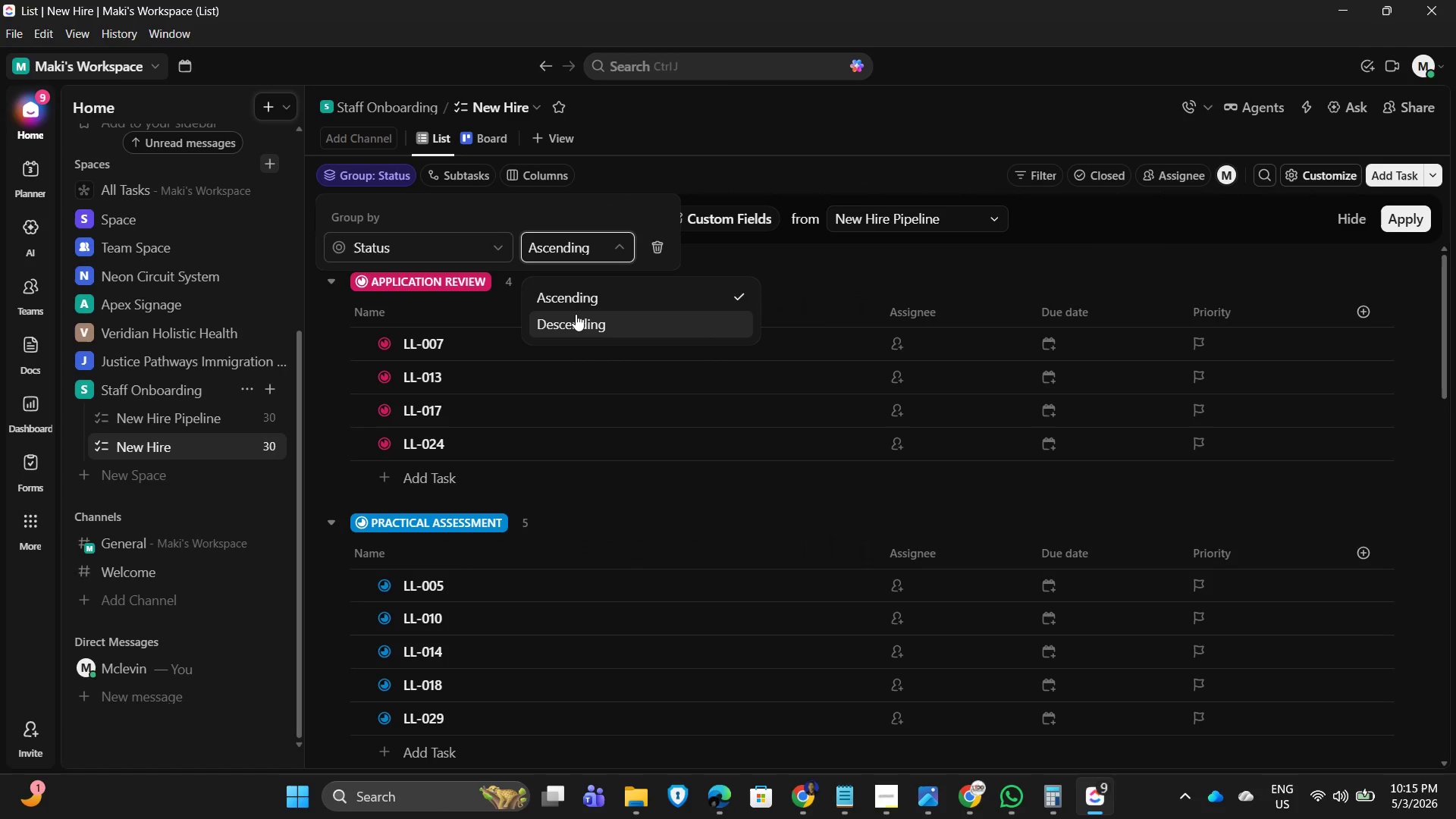 
left_click([574, 321])
 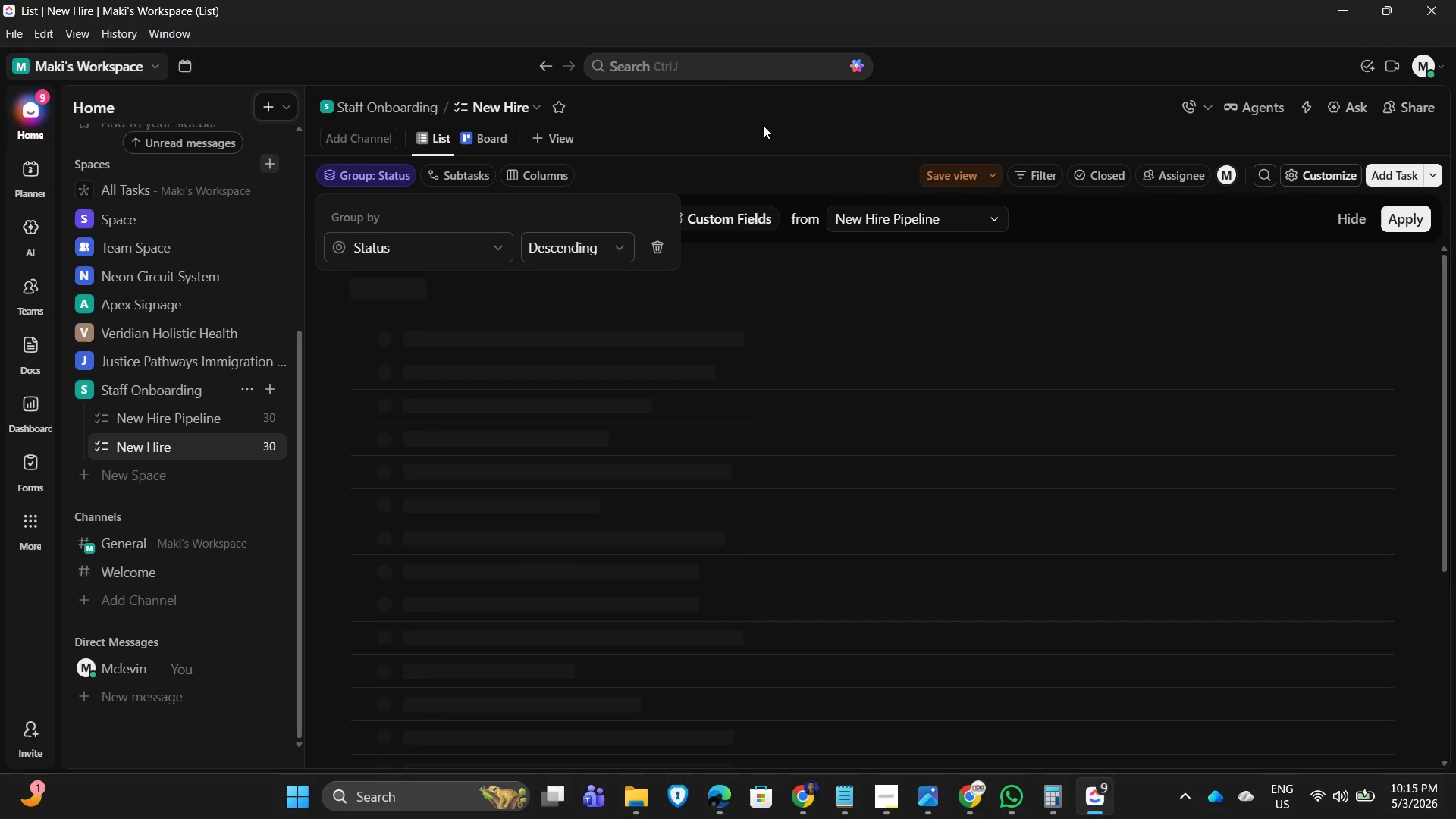 
left_click([763, 125])
 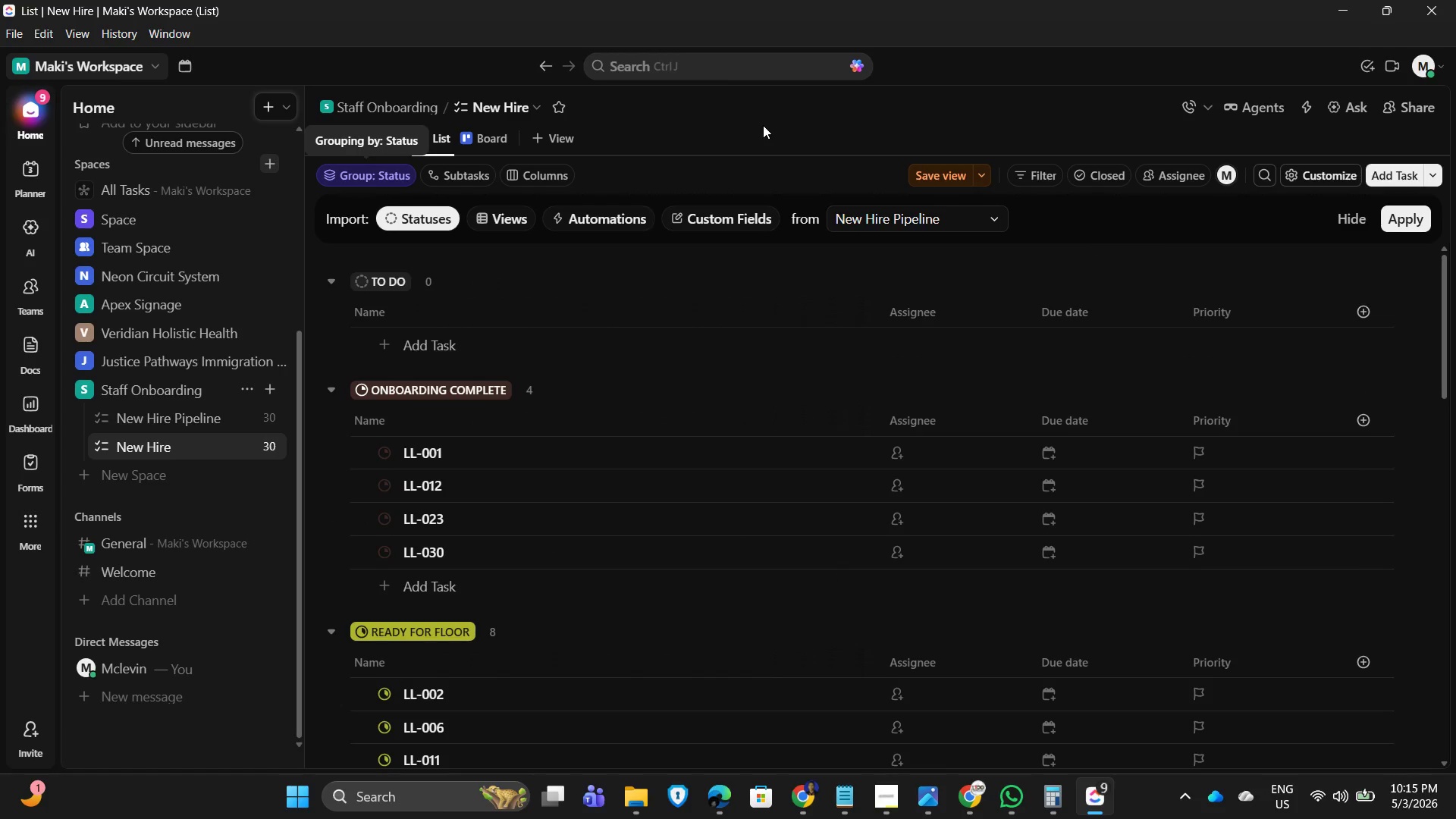 
wait(31.25)
 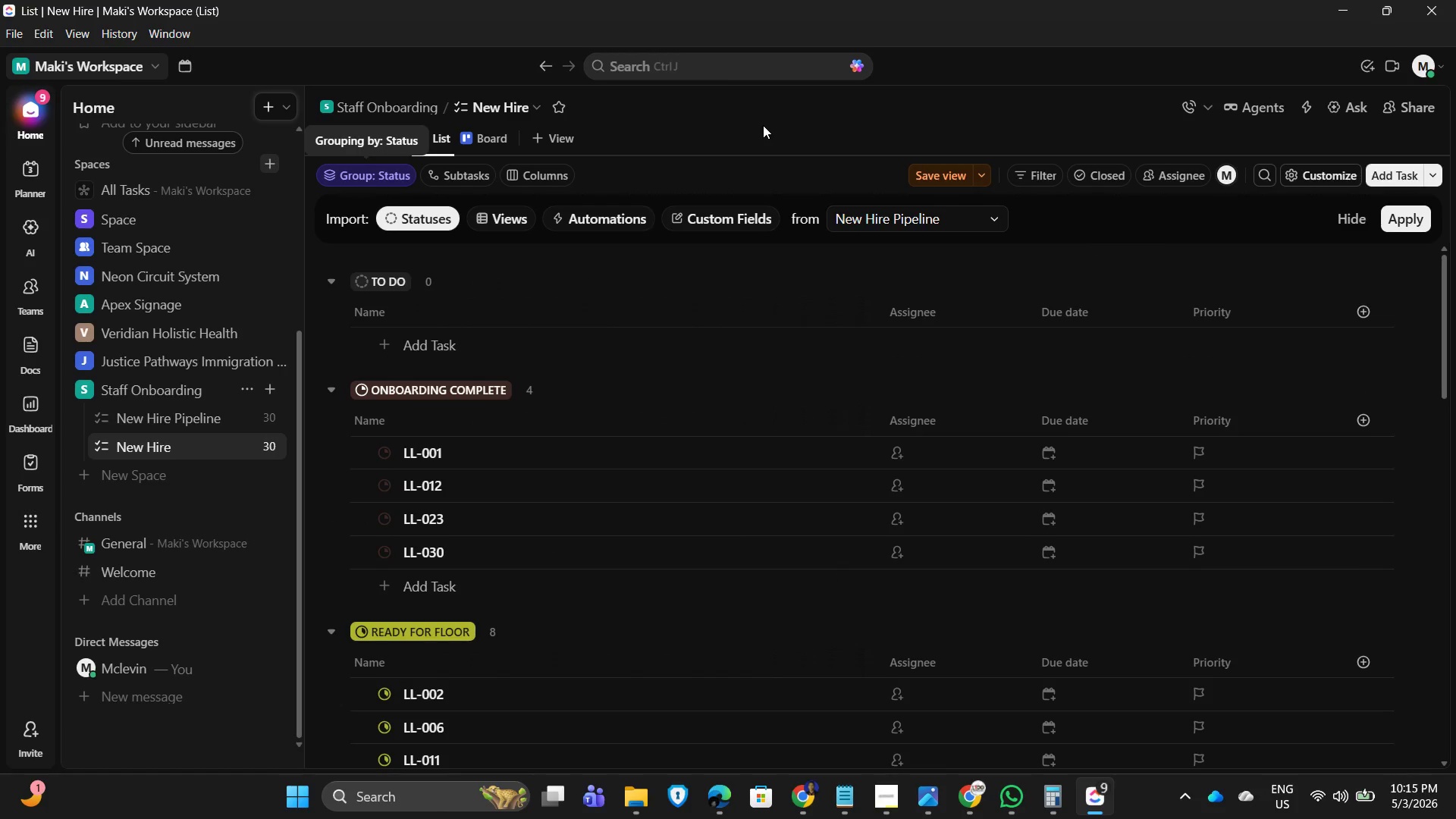 
left_click([447, 283])
 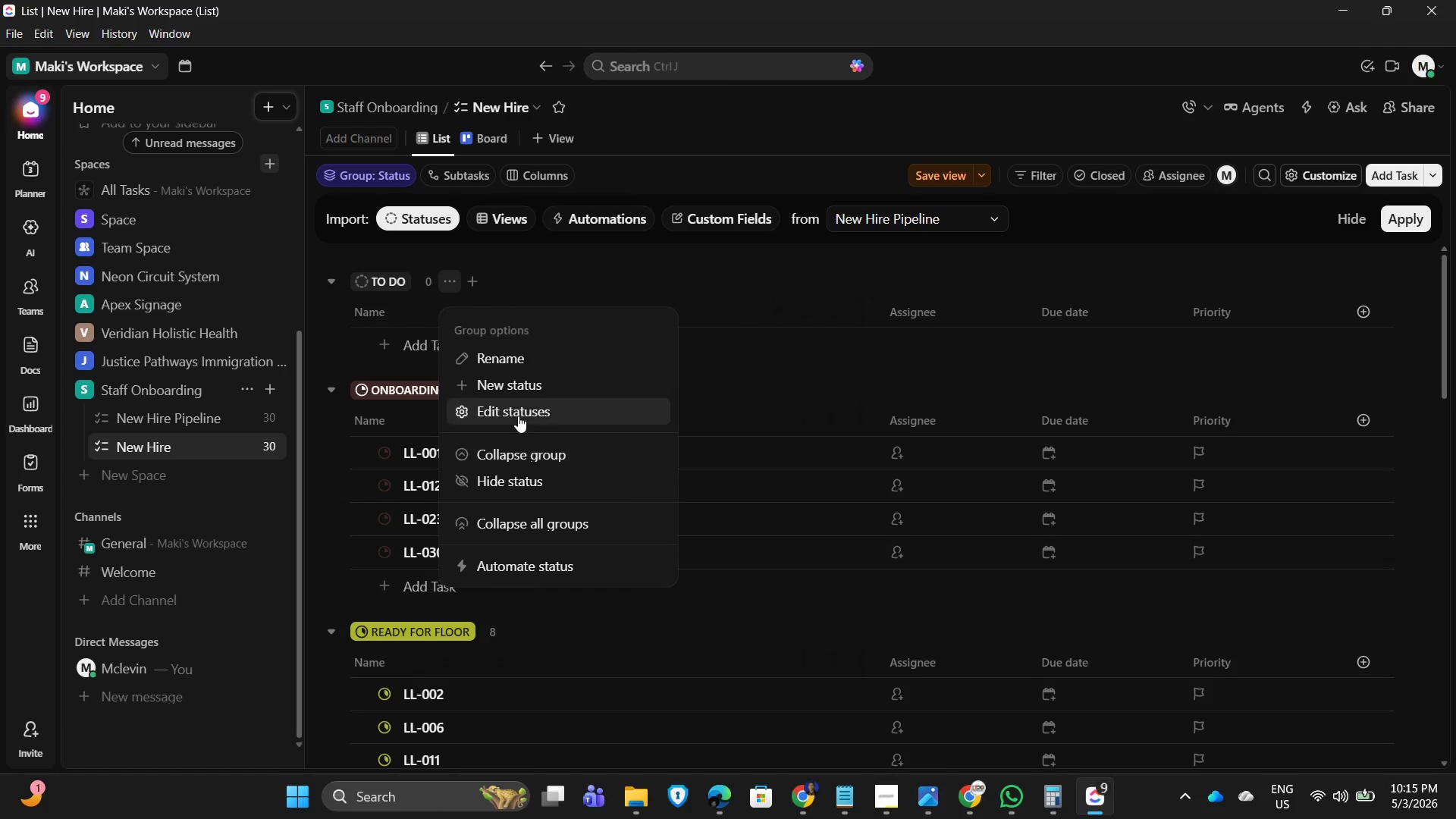 
left_click([525, 406])
 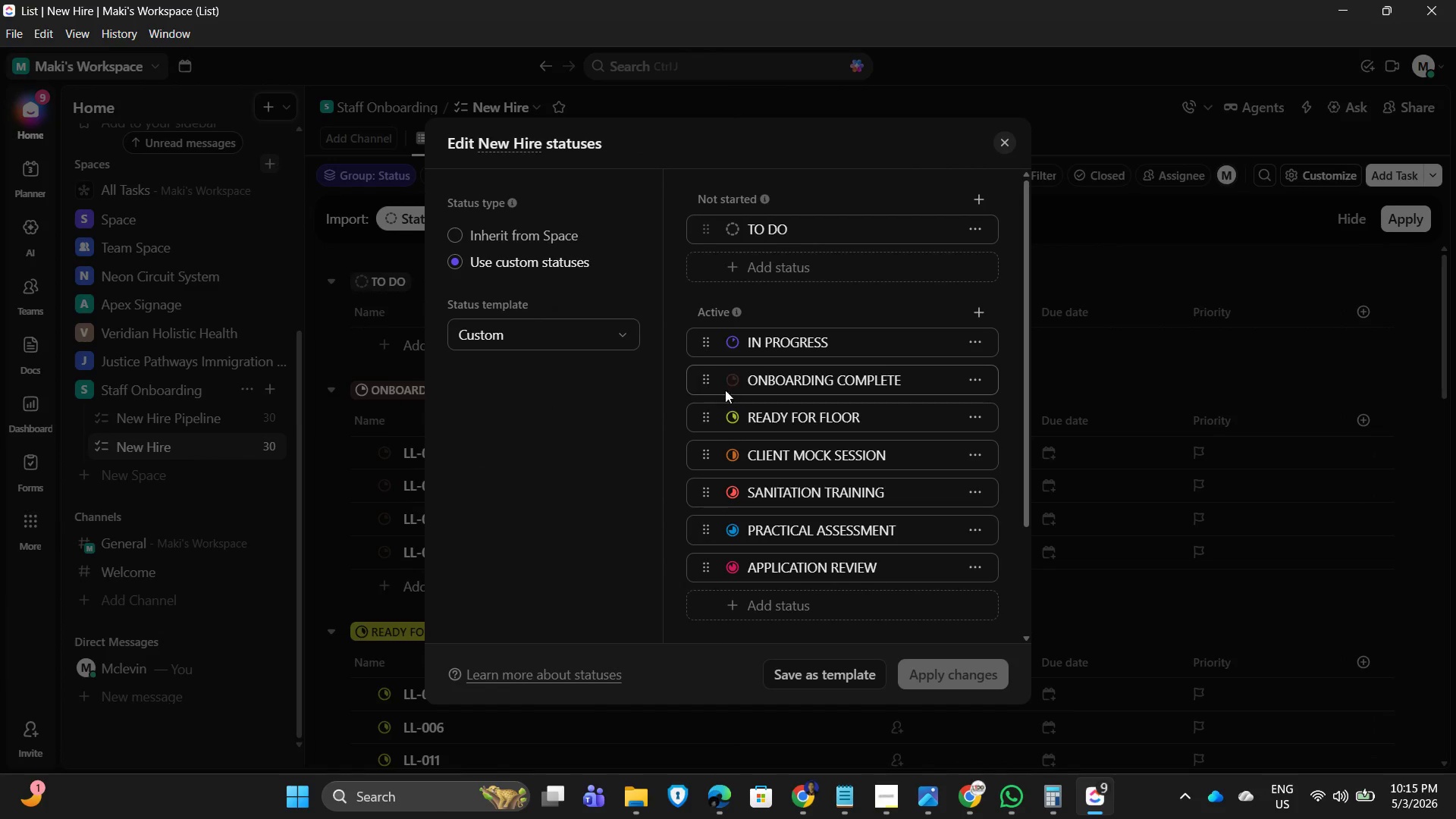 
left_click_drag(start_coordinate=[979, 349], to_coordinate=[974, 349])
 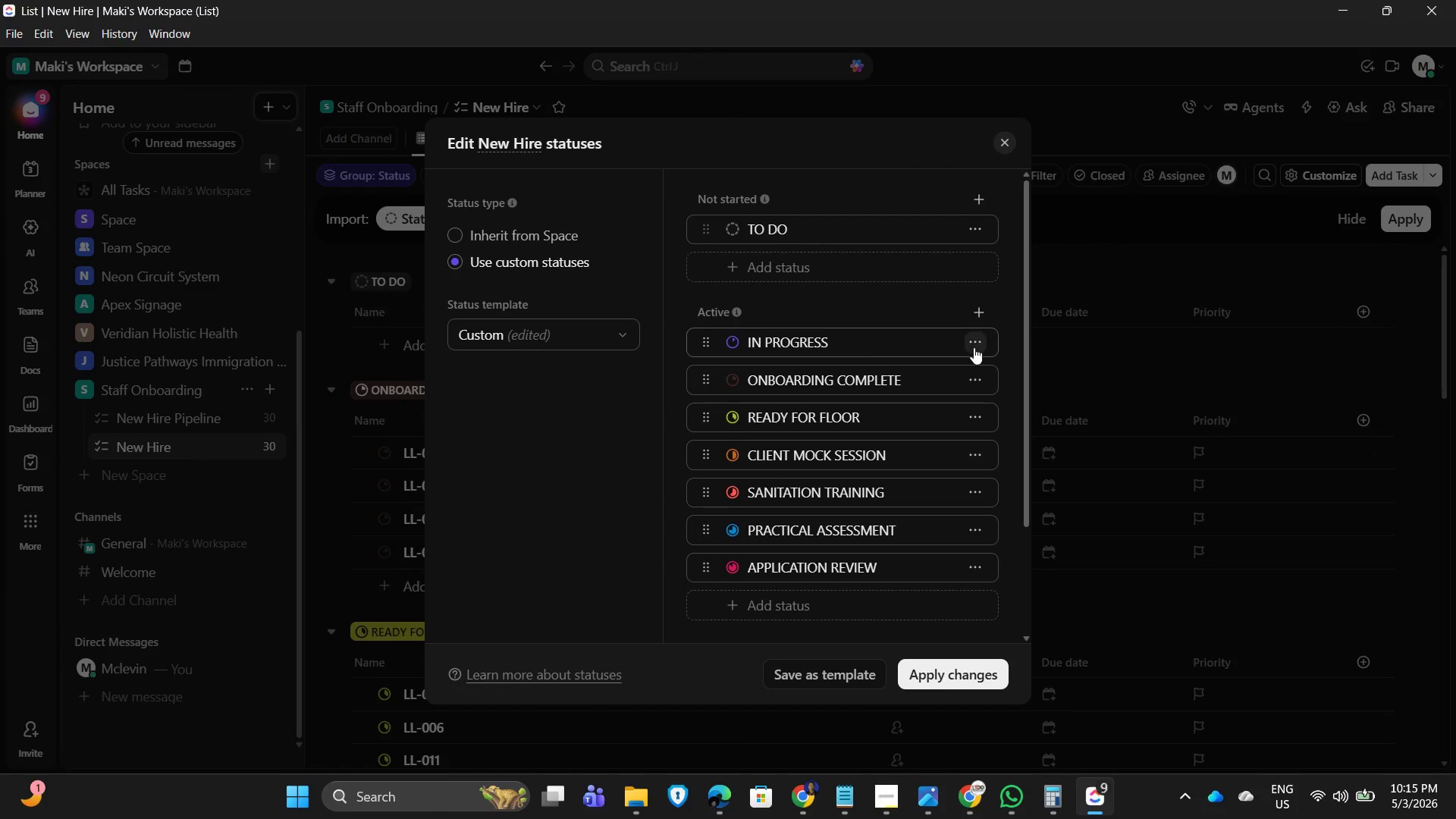 
left_click([974, 340])
 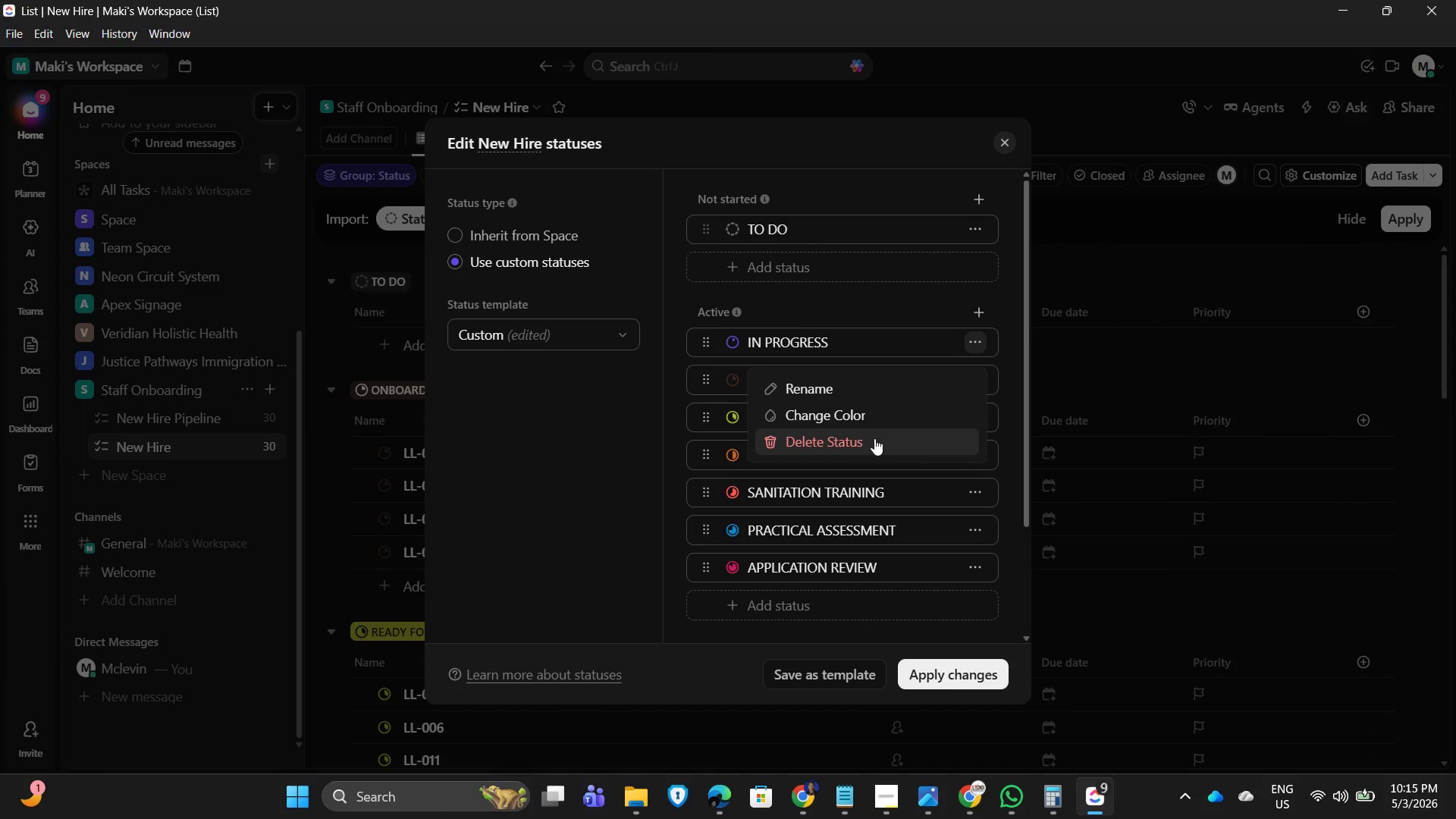 
left_click([869, 440])
 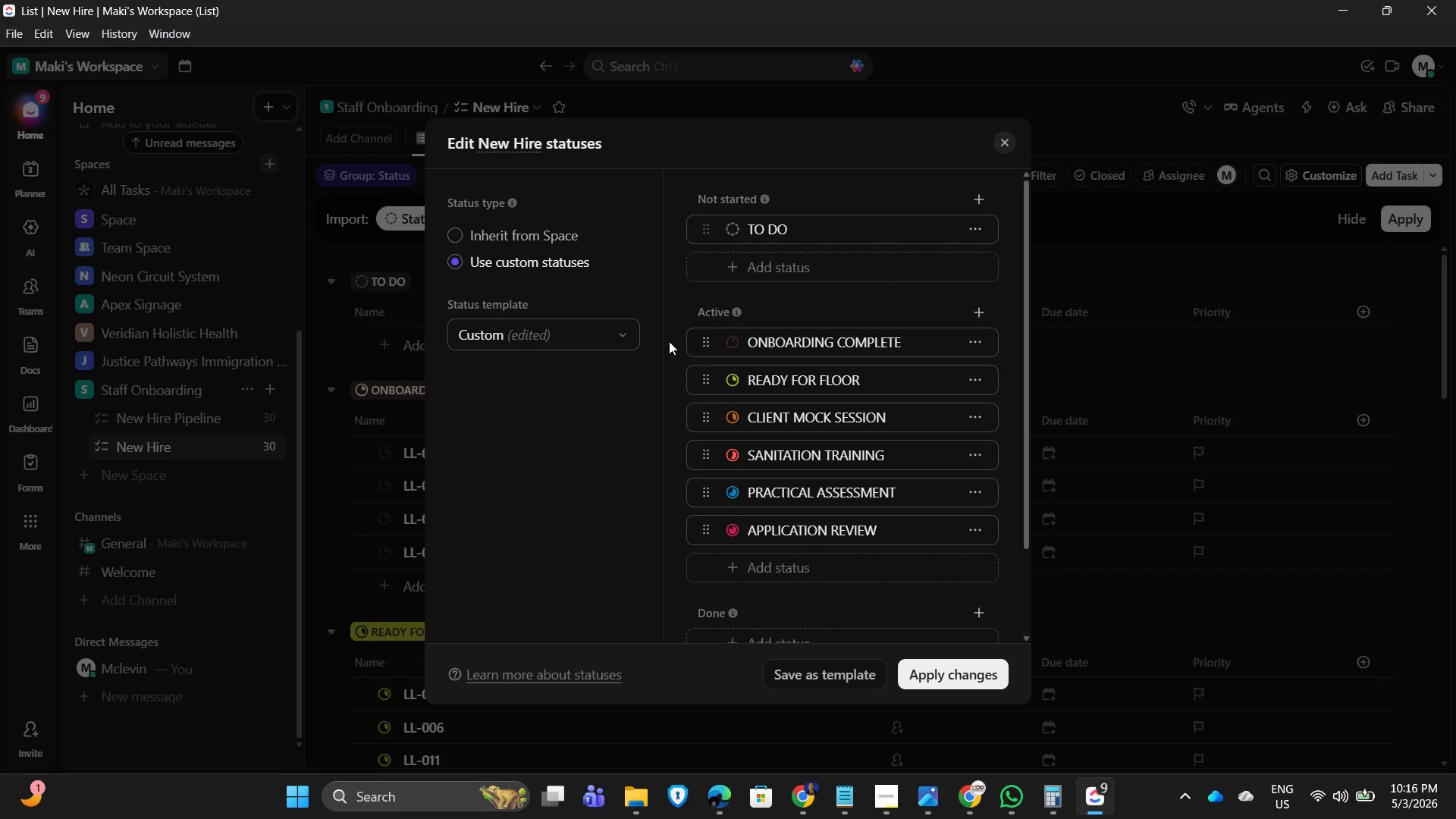 
wait(29.36)
 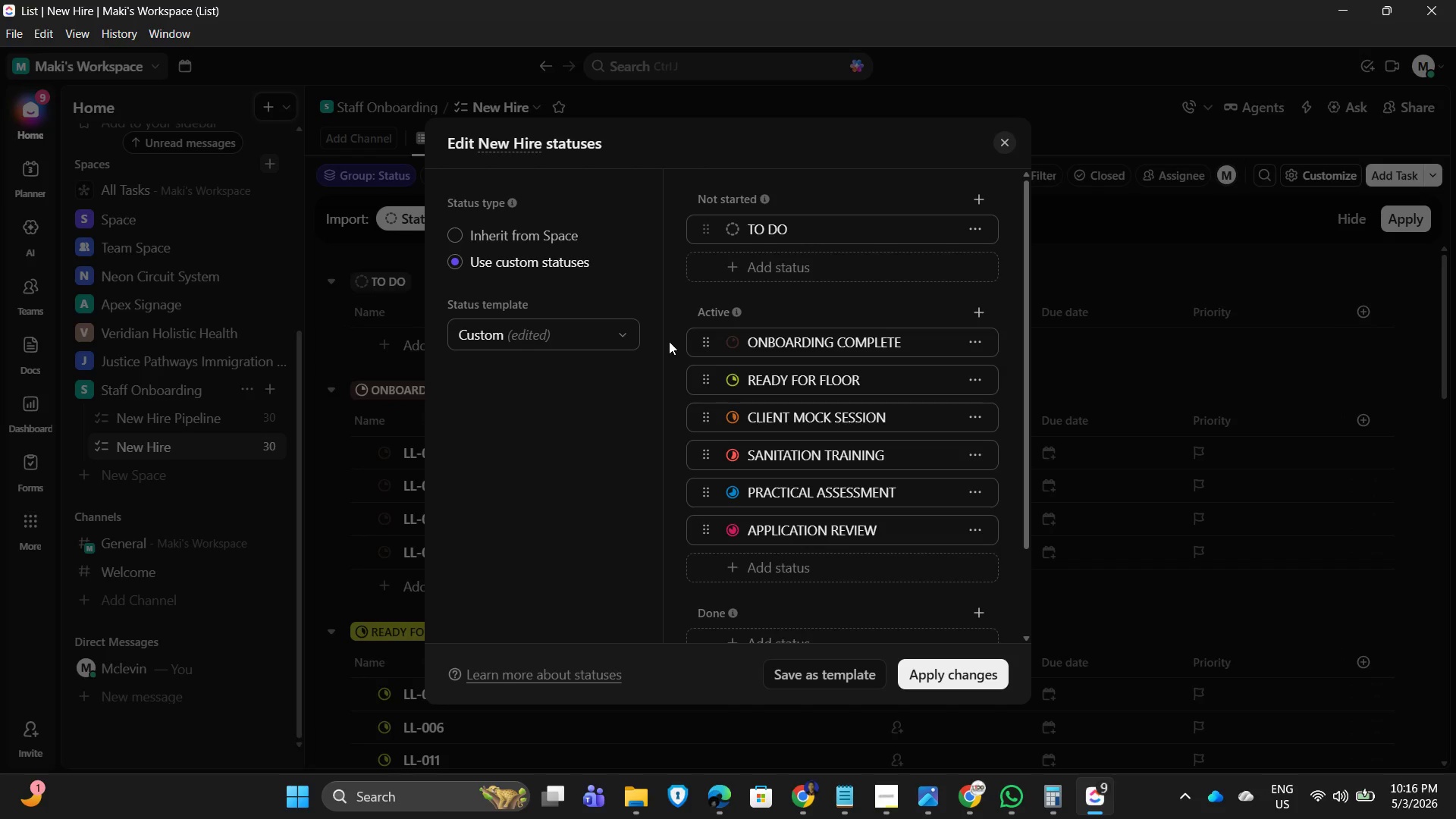 
left_click_drag(start_coordinate=[704, 535], to_coordinate=[688, 210])
 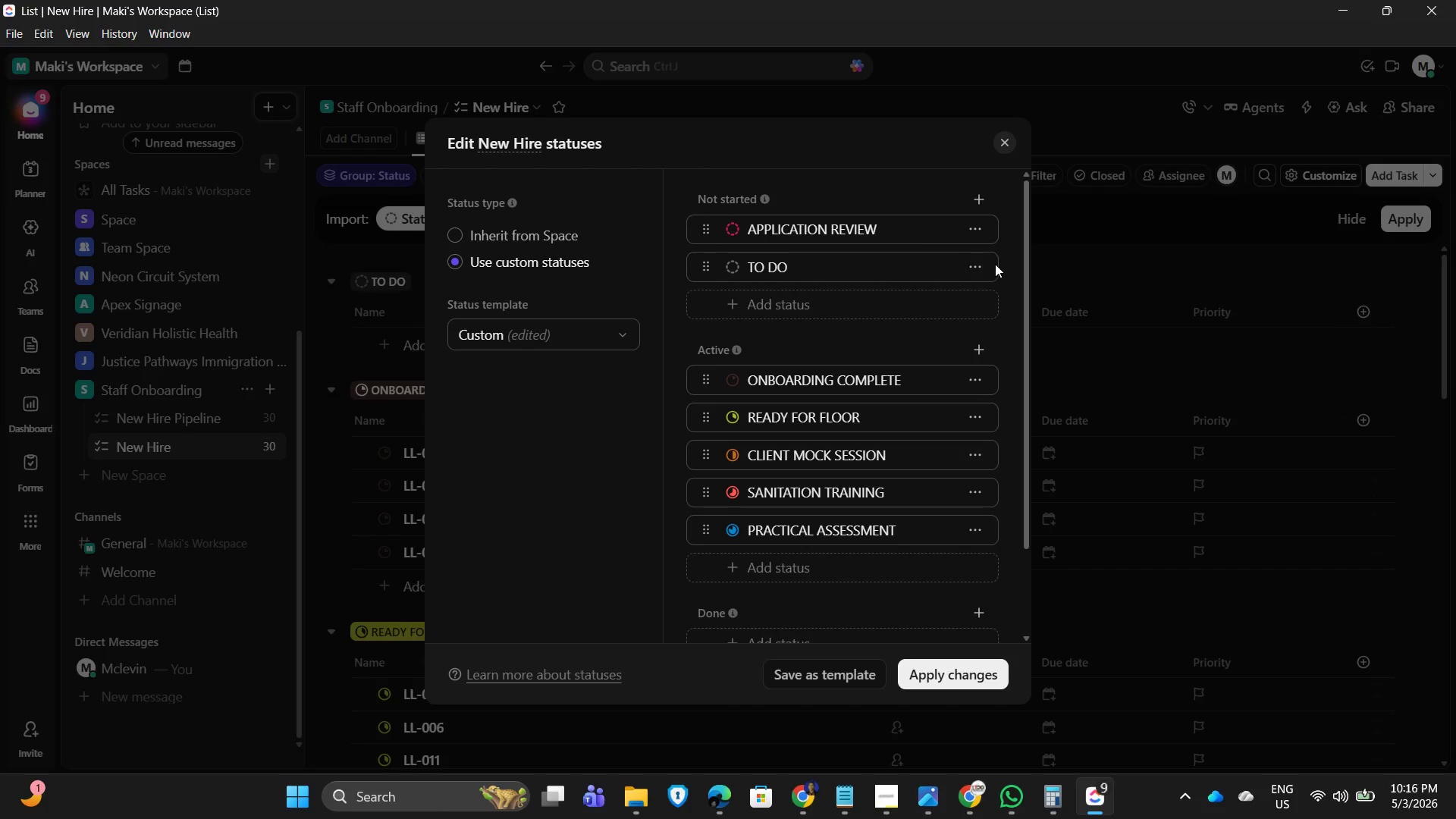 
left_click([974, 261])